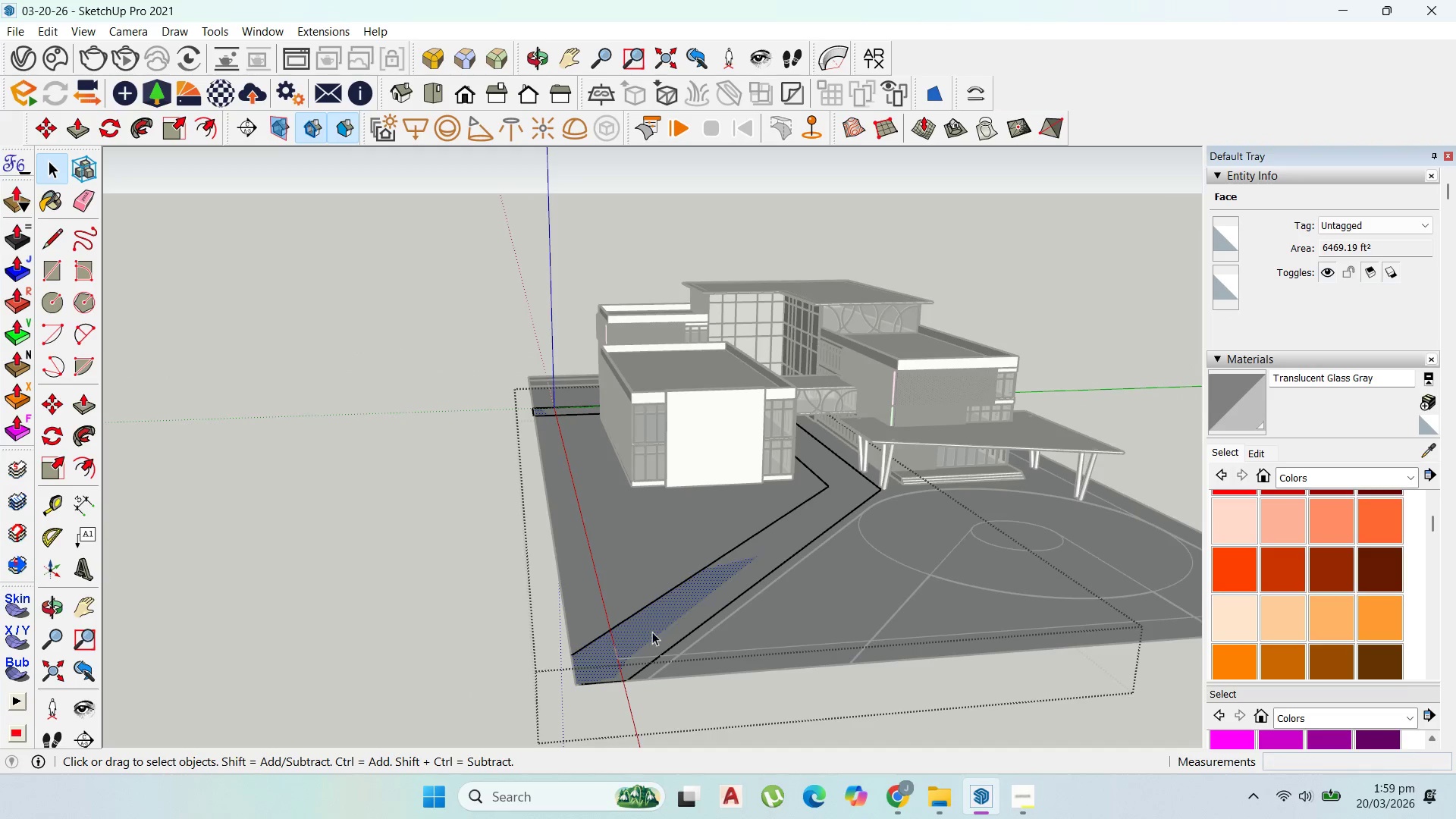 
key(Escape)
 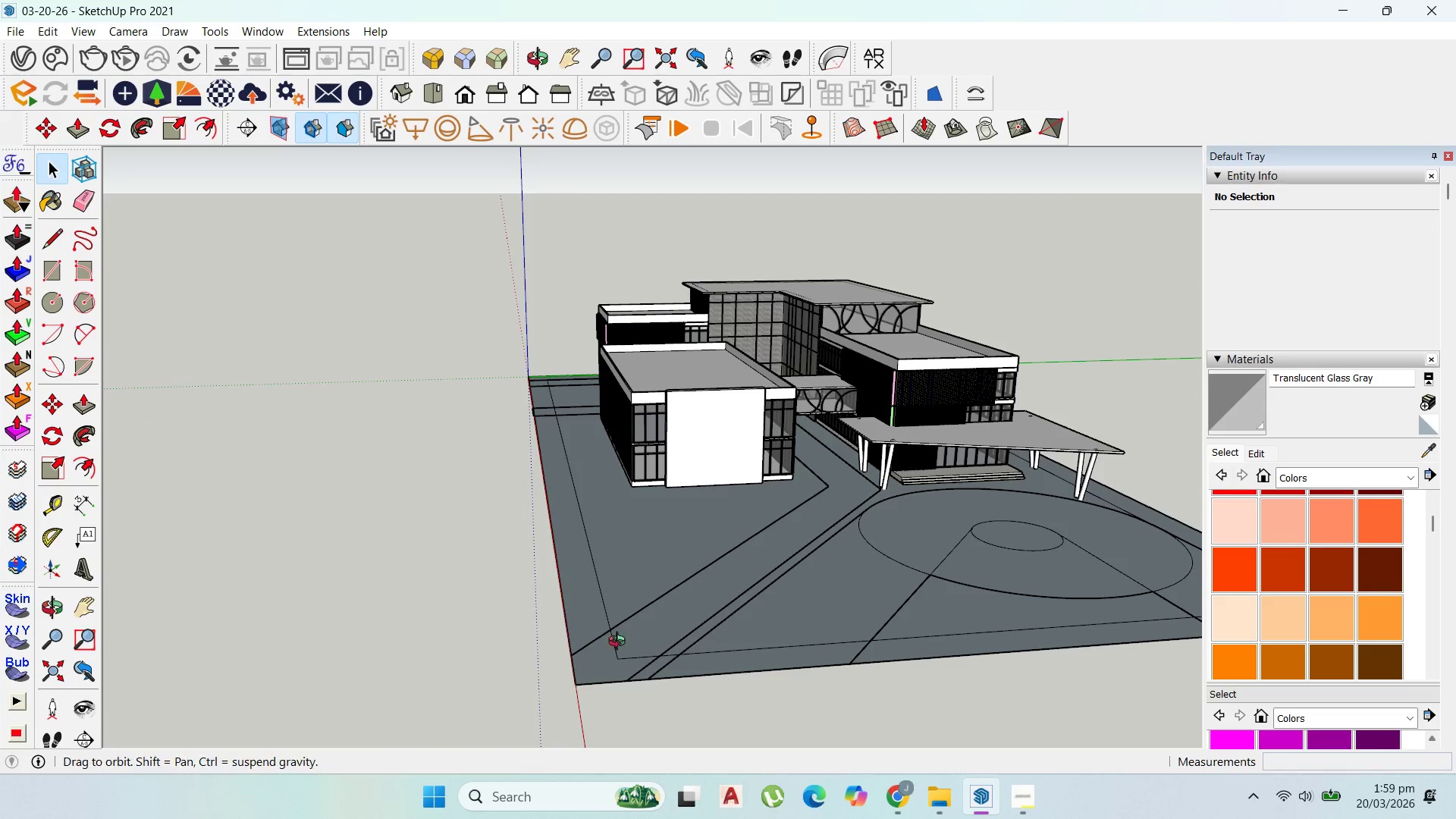 
scroll: coordinate [575, 670], scroll_direction: down, amount: 1.0
 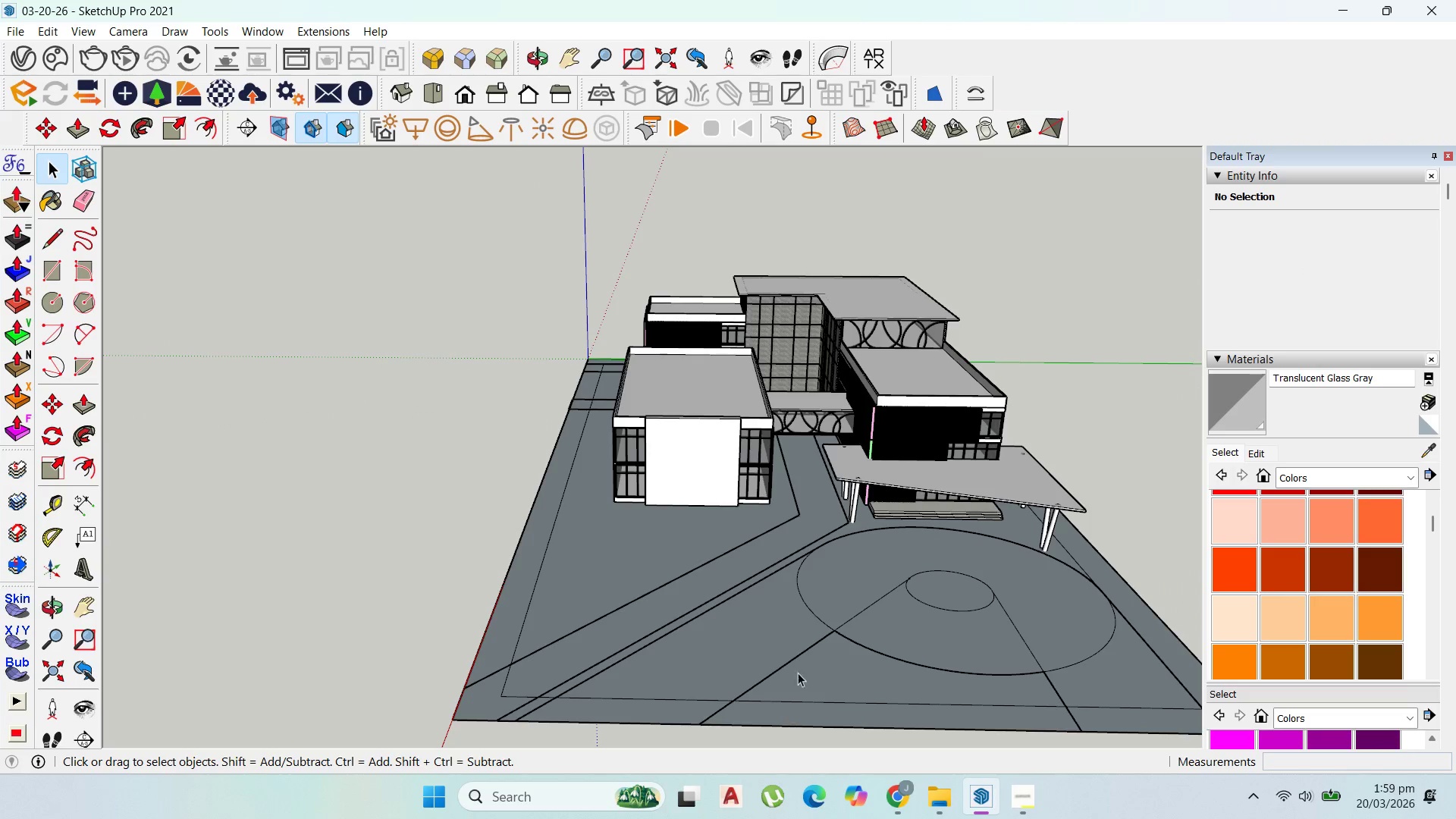 
scroll: coordinate [942, 444], scroll_direction: up, amount: 18.0
 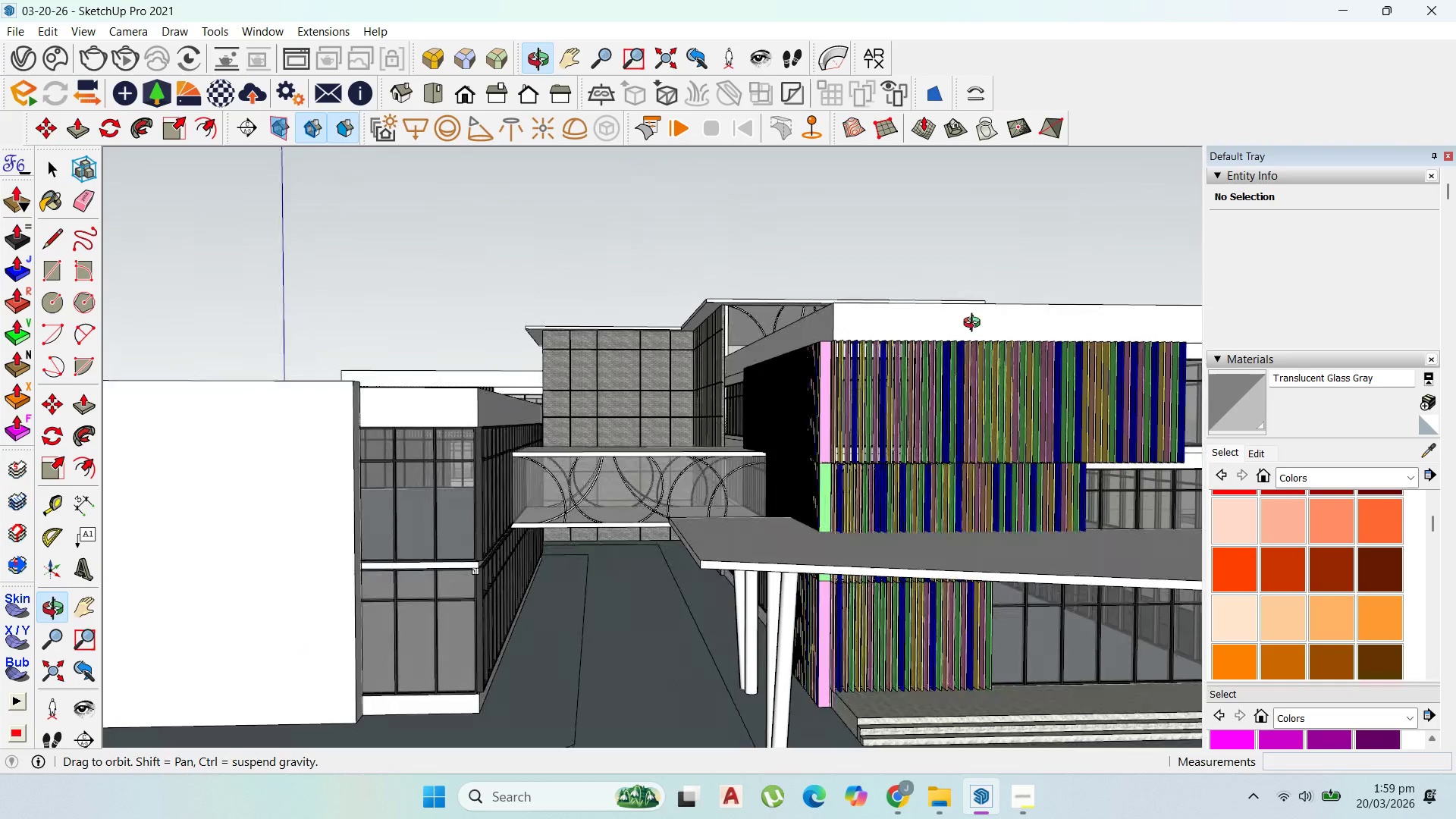 
scroll: coordinate [770, 424], scroll_direction: down, amount: 4.0
 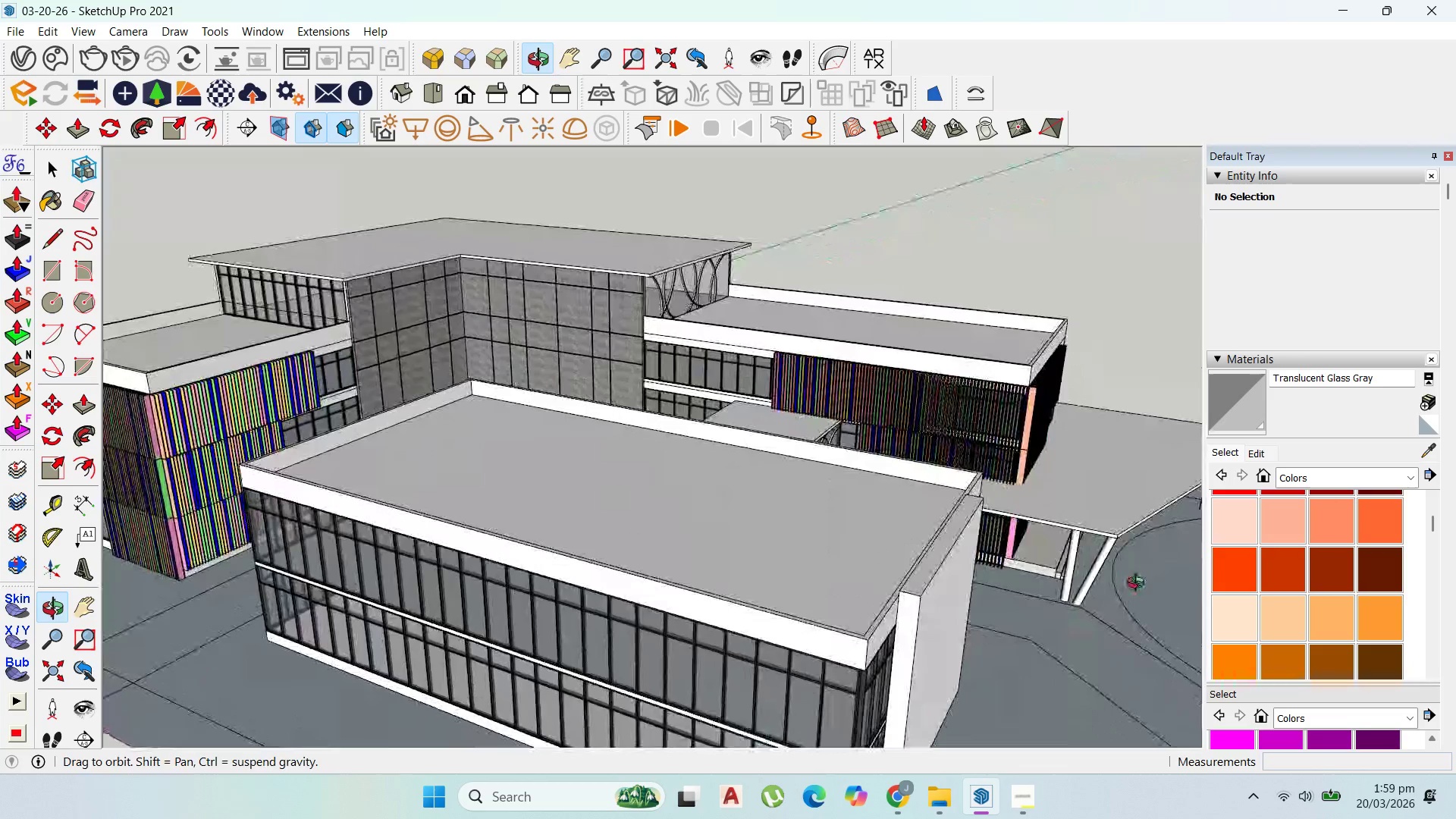 
scroll: coordinate [406, 453], scroll_direction: up, amount: 3.0
 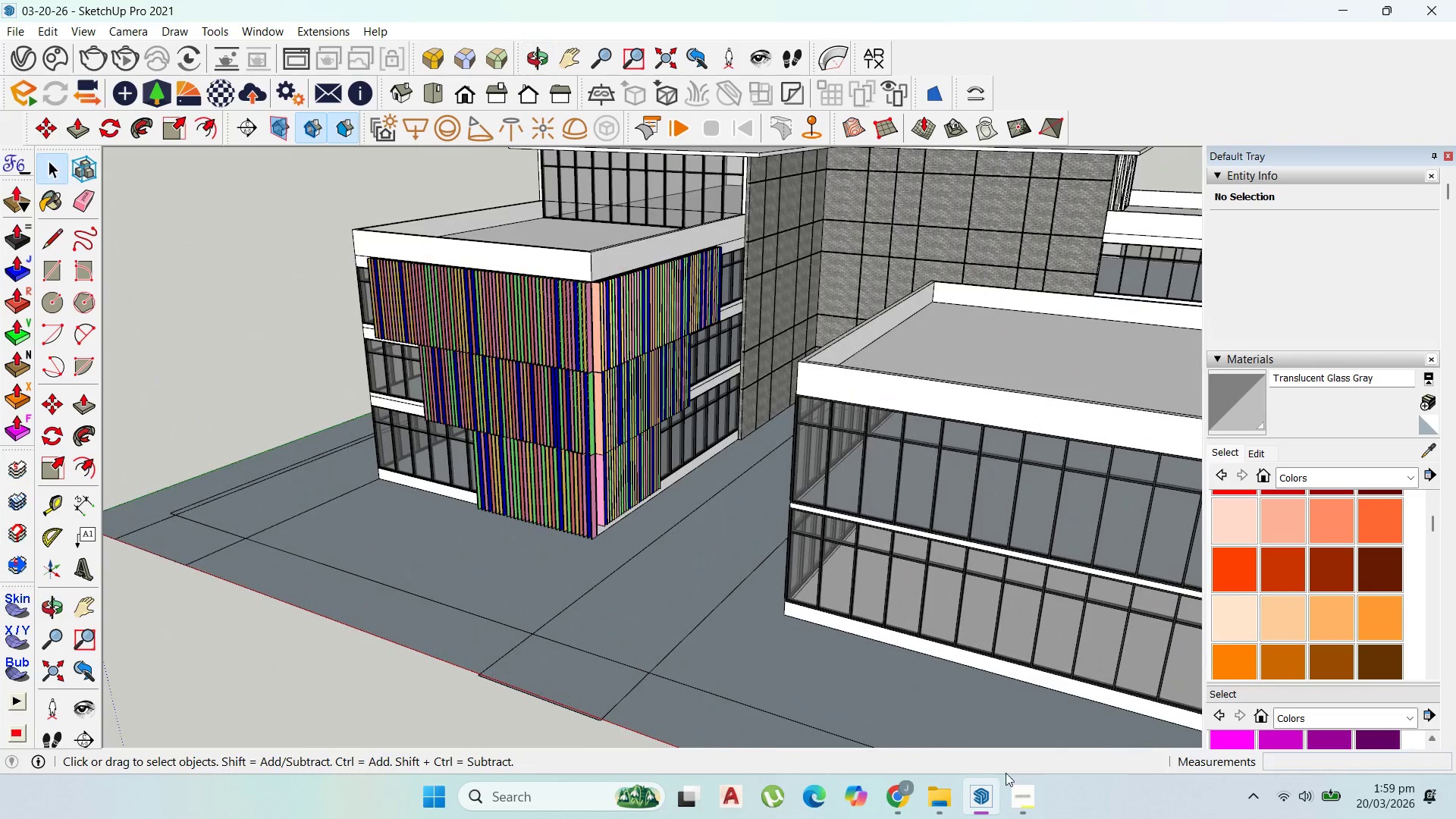 
left_click([1019, 787])